 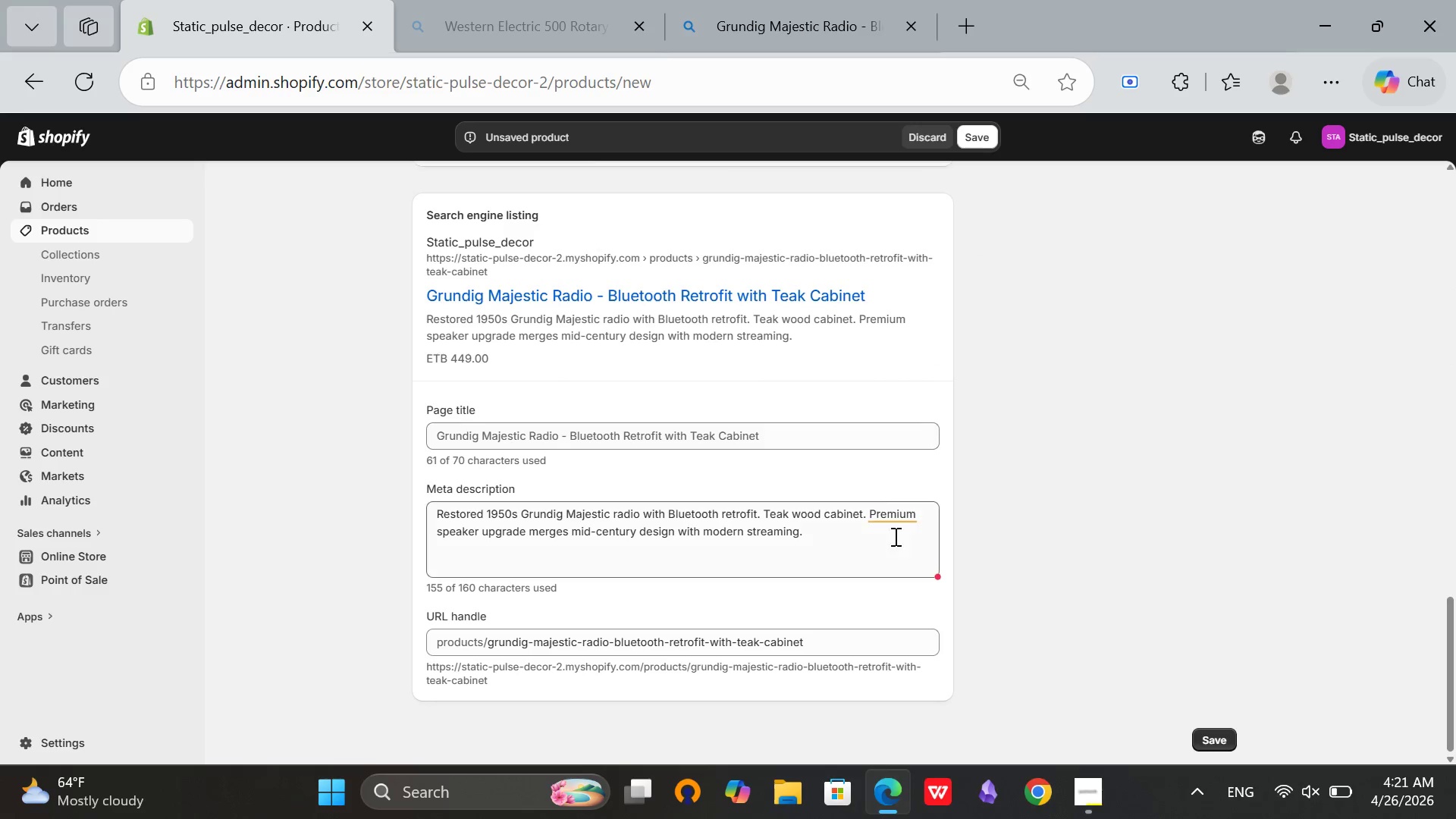 
left_click([899, 524])
 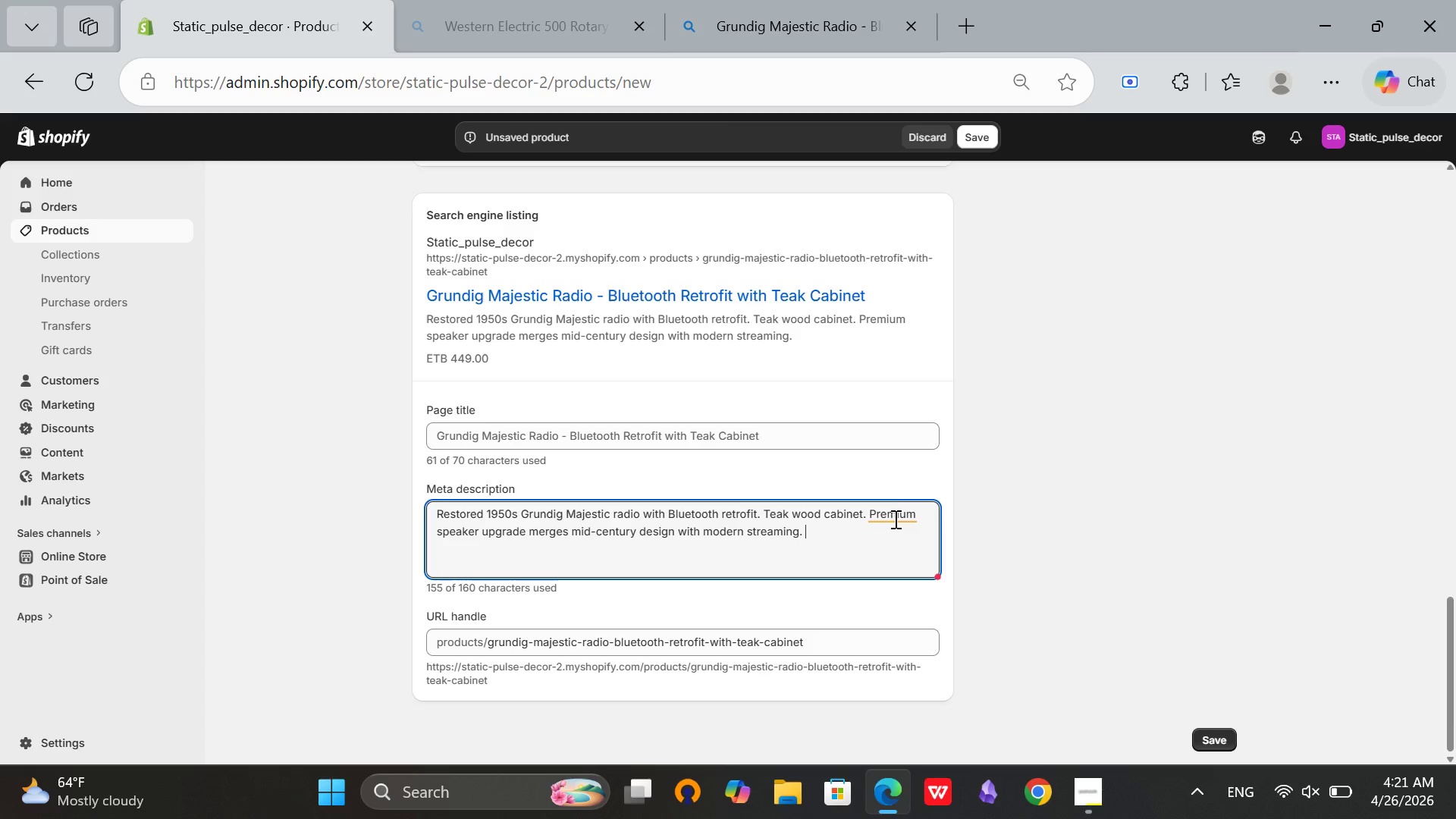 
left_click([893, 517])
 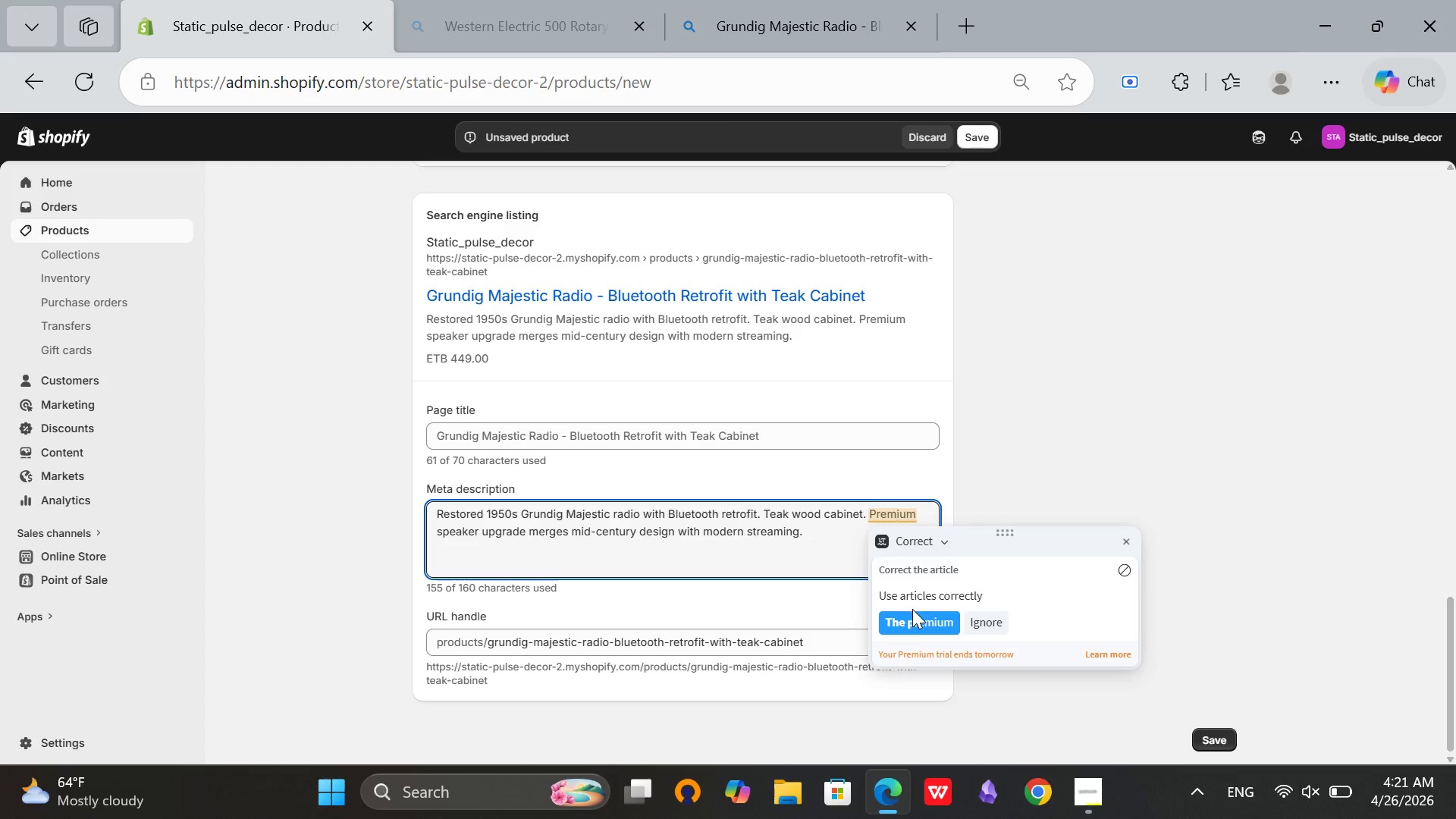 
left_click([913, 624])
 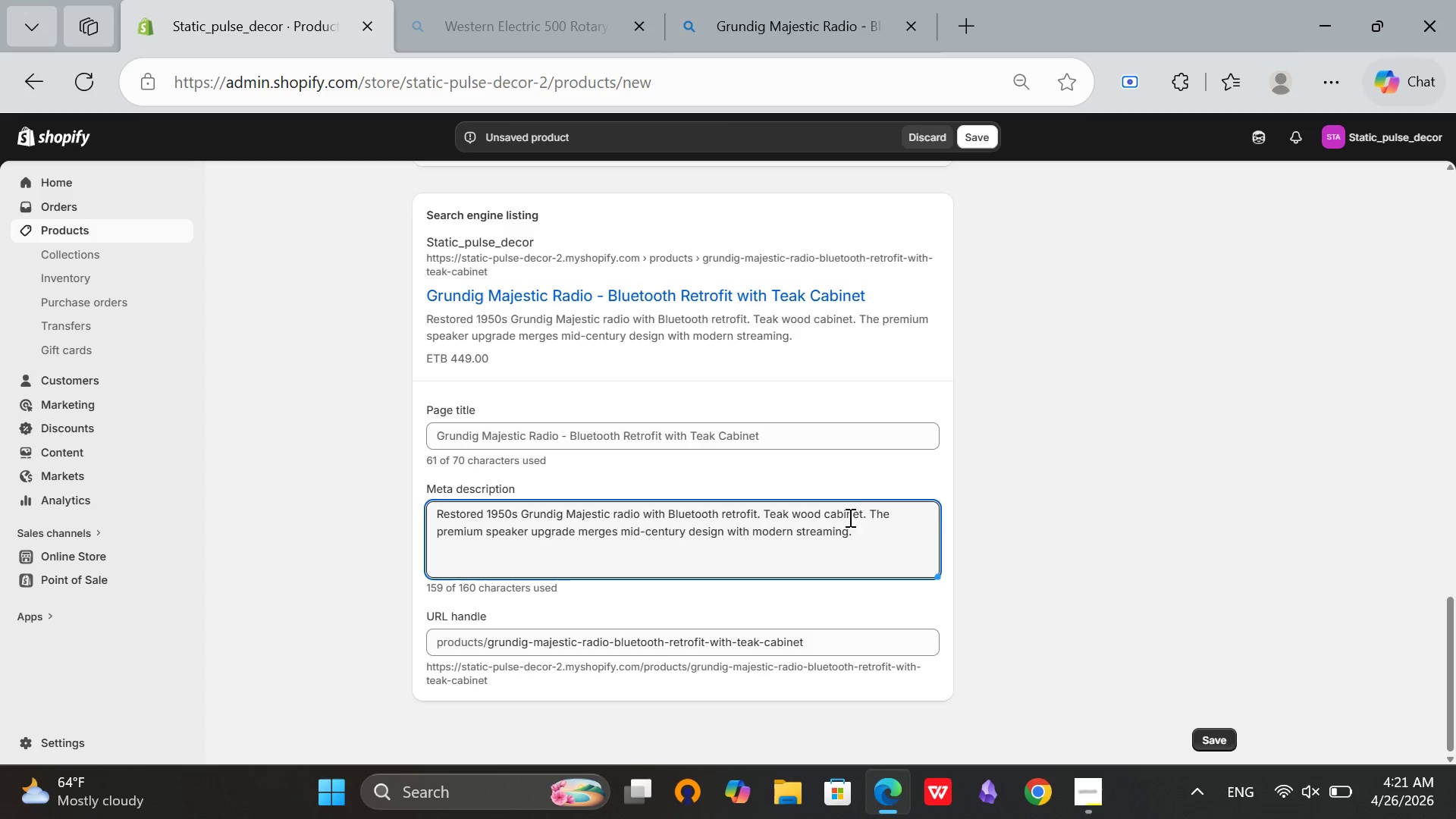 
left_click([865, 528])
 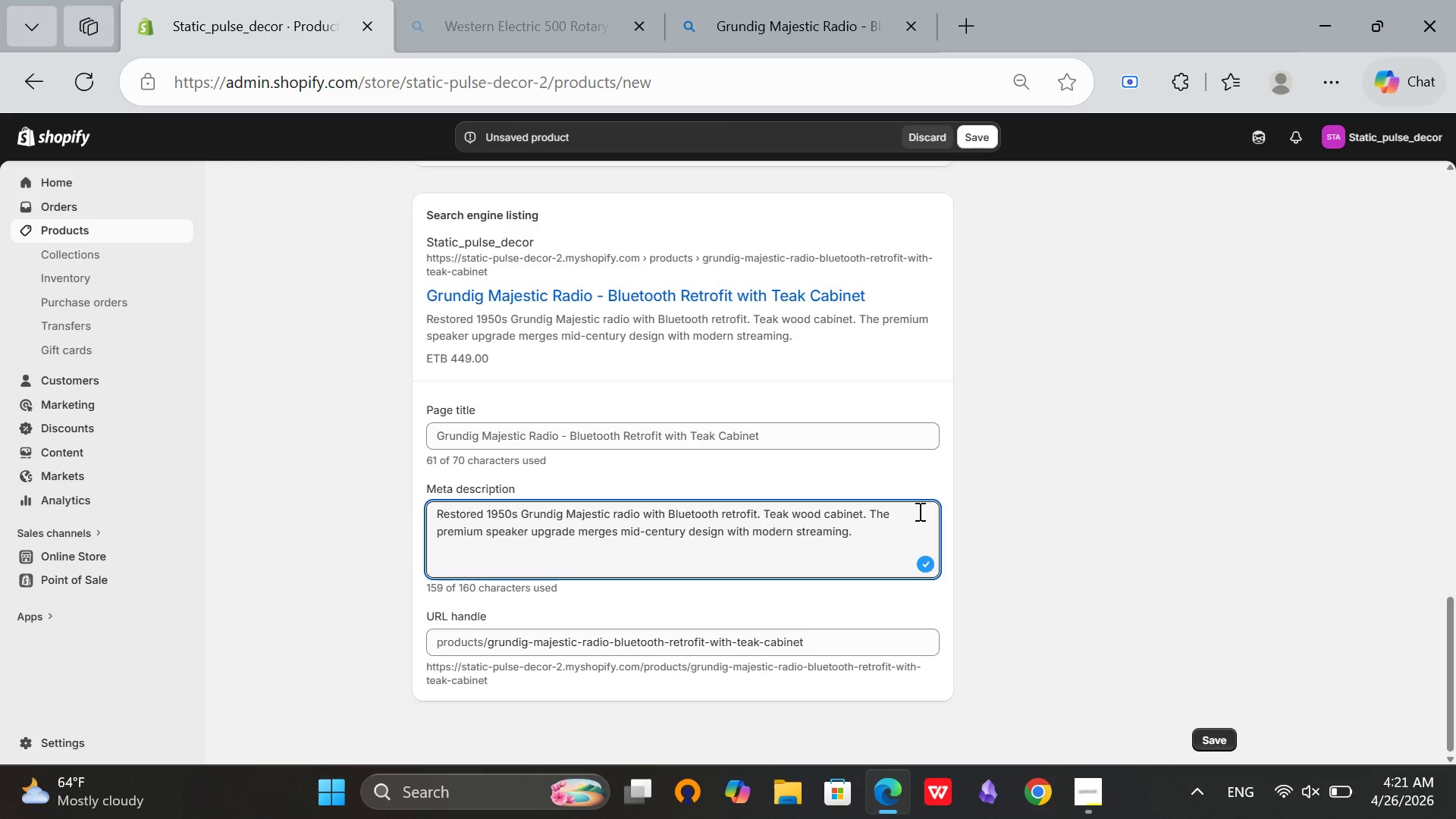 
scroll: coordinate [653, 440], scroll_direction: up, amount: 16.0
 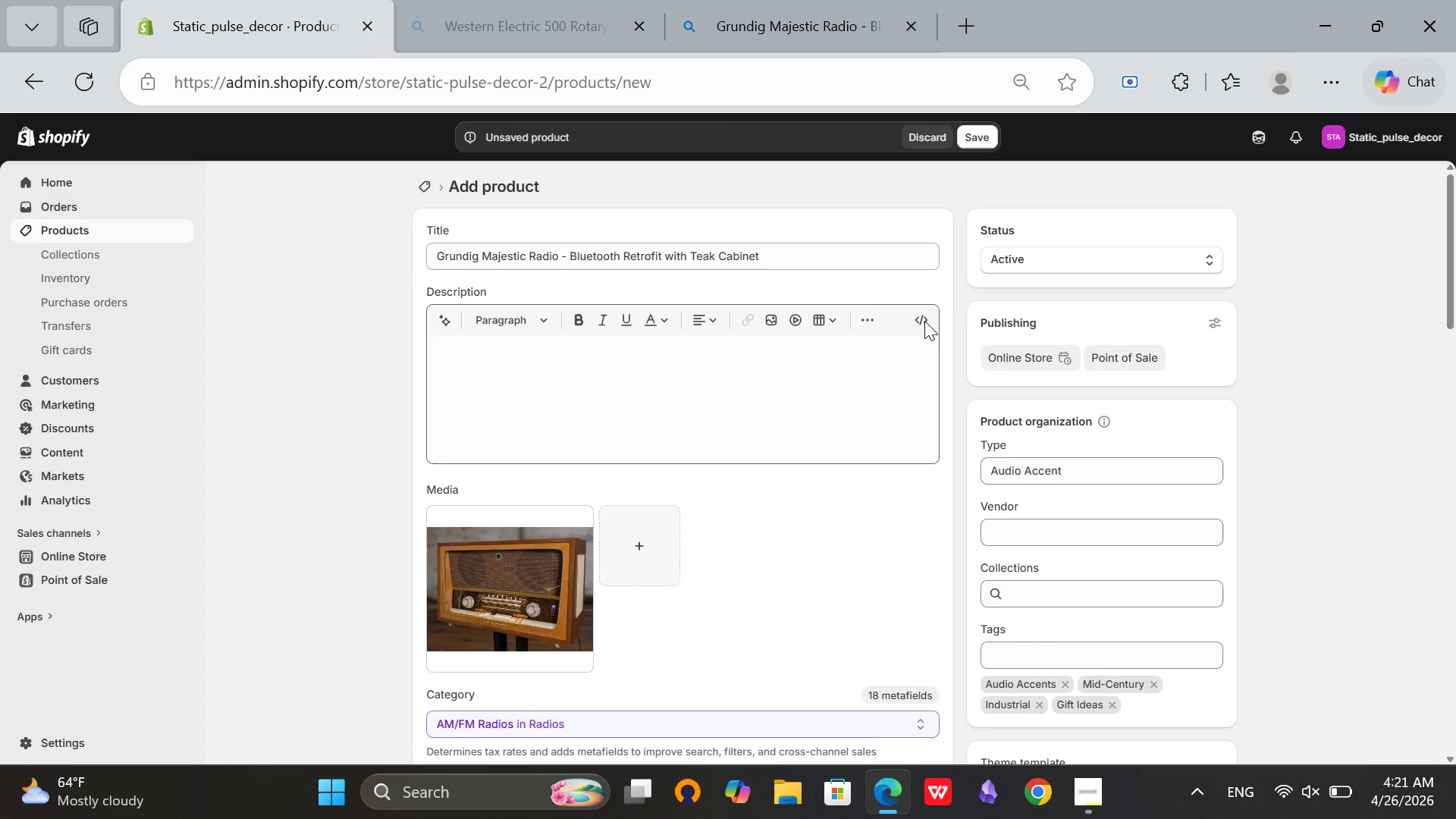 
left_click([923, 320])
 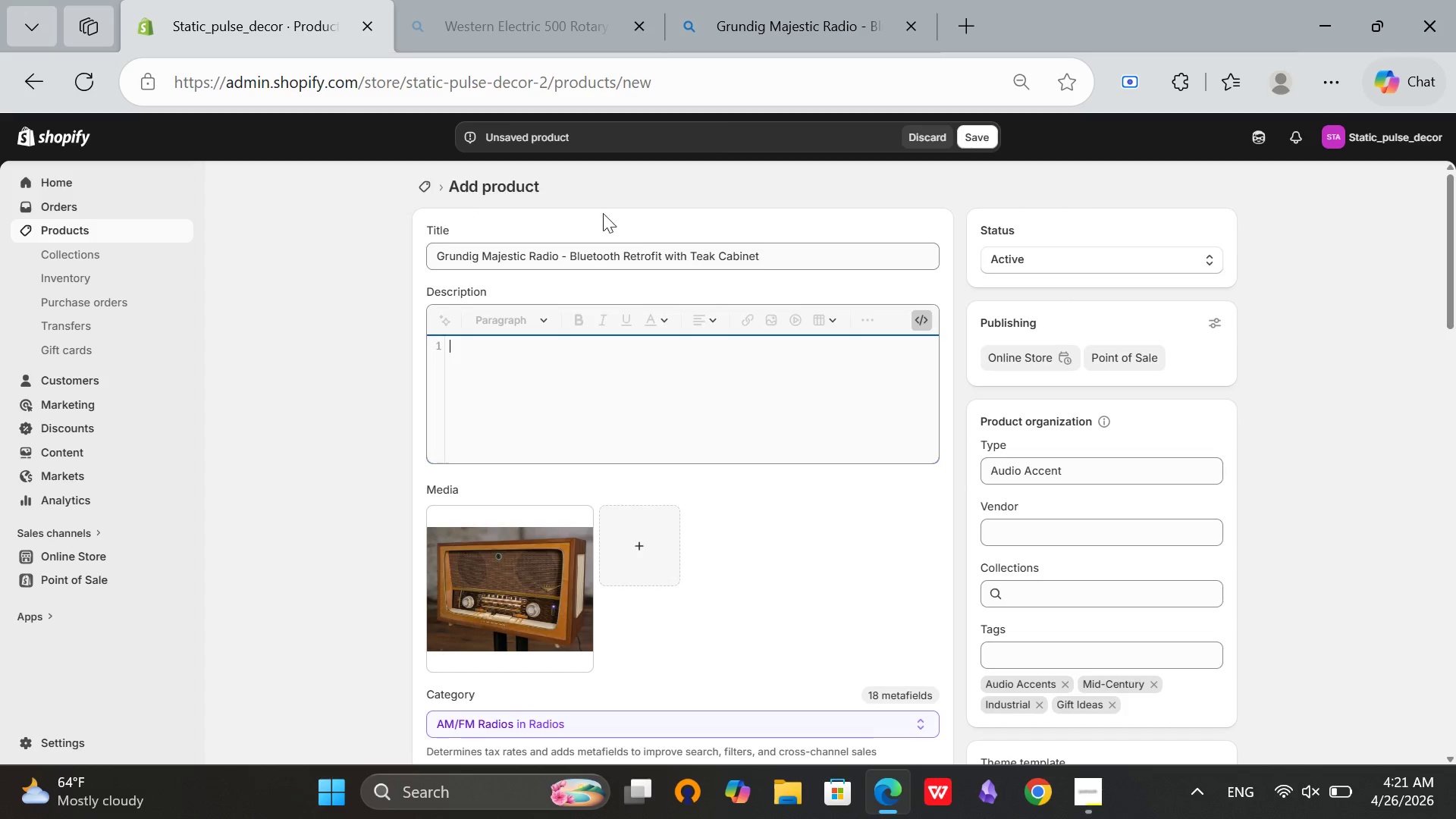 
wait(11.03)
 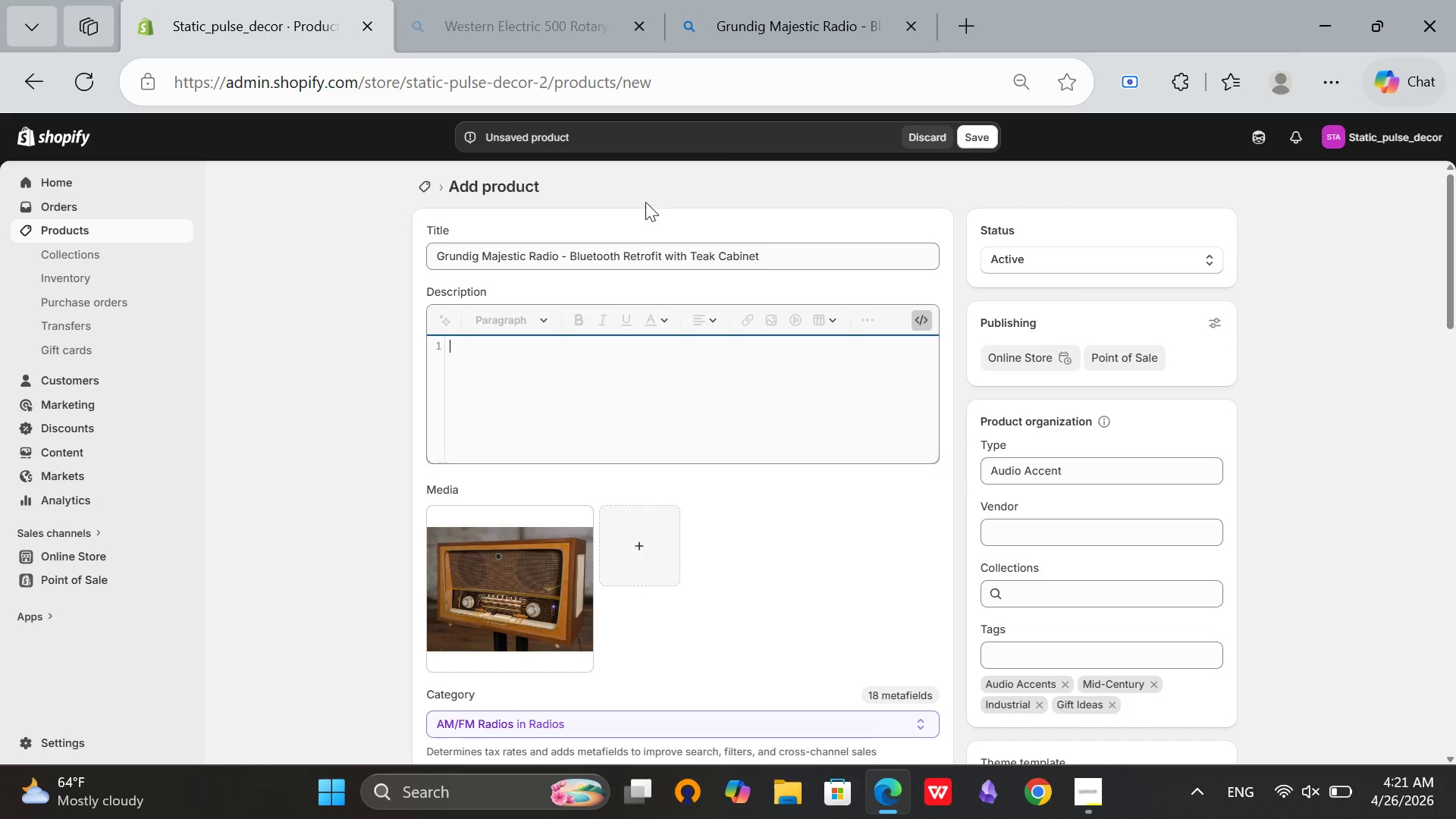 
type(<h2>Teak, Tubes, and Tune-age</h2>)
 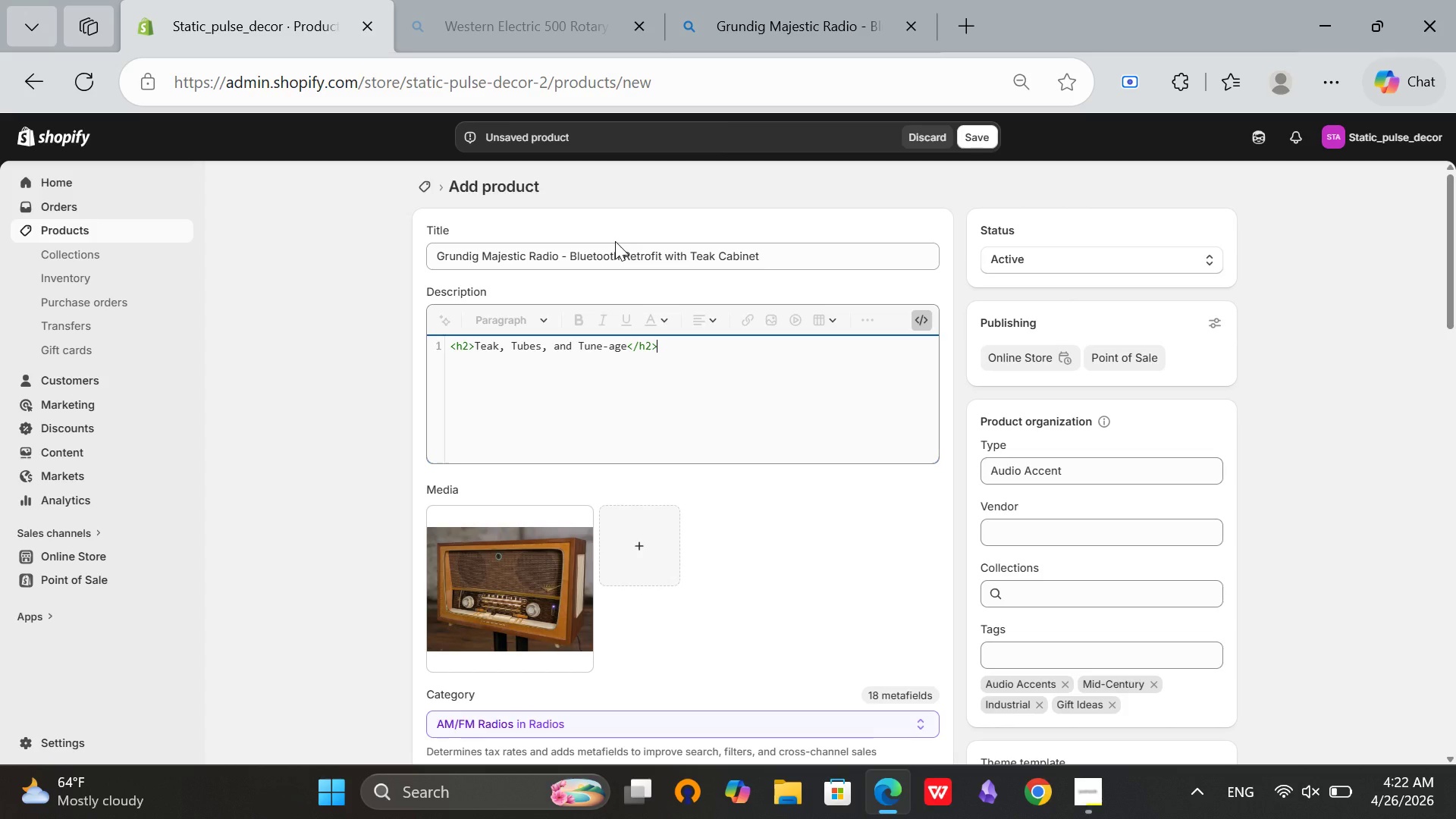 
hold_key(key=Enter, duration=0.33)
 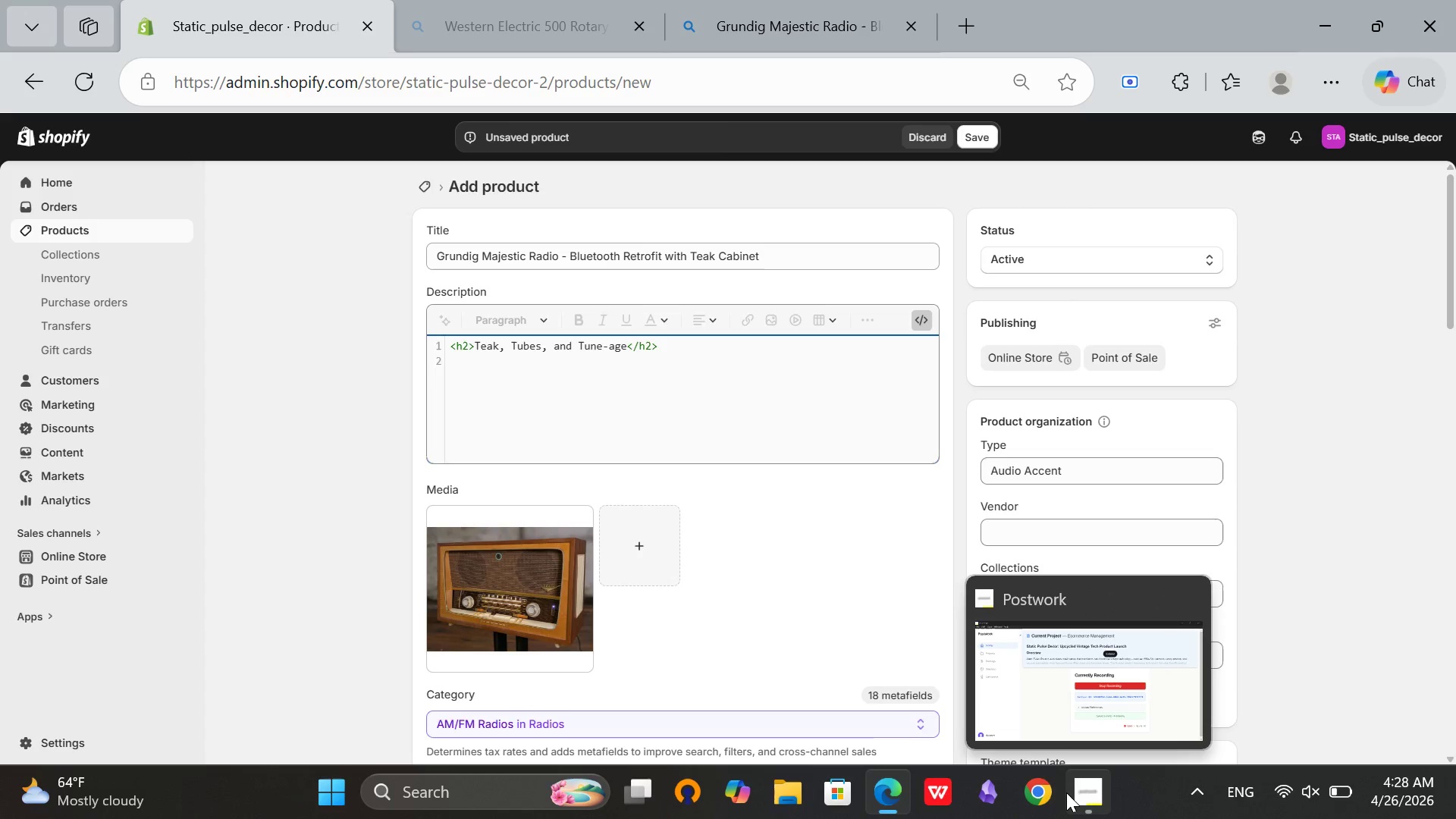 
wait(406.56)
 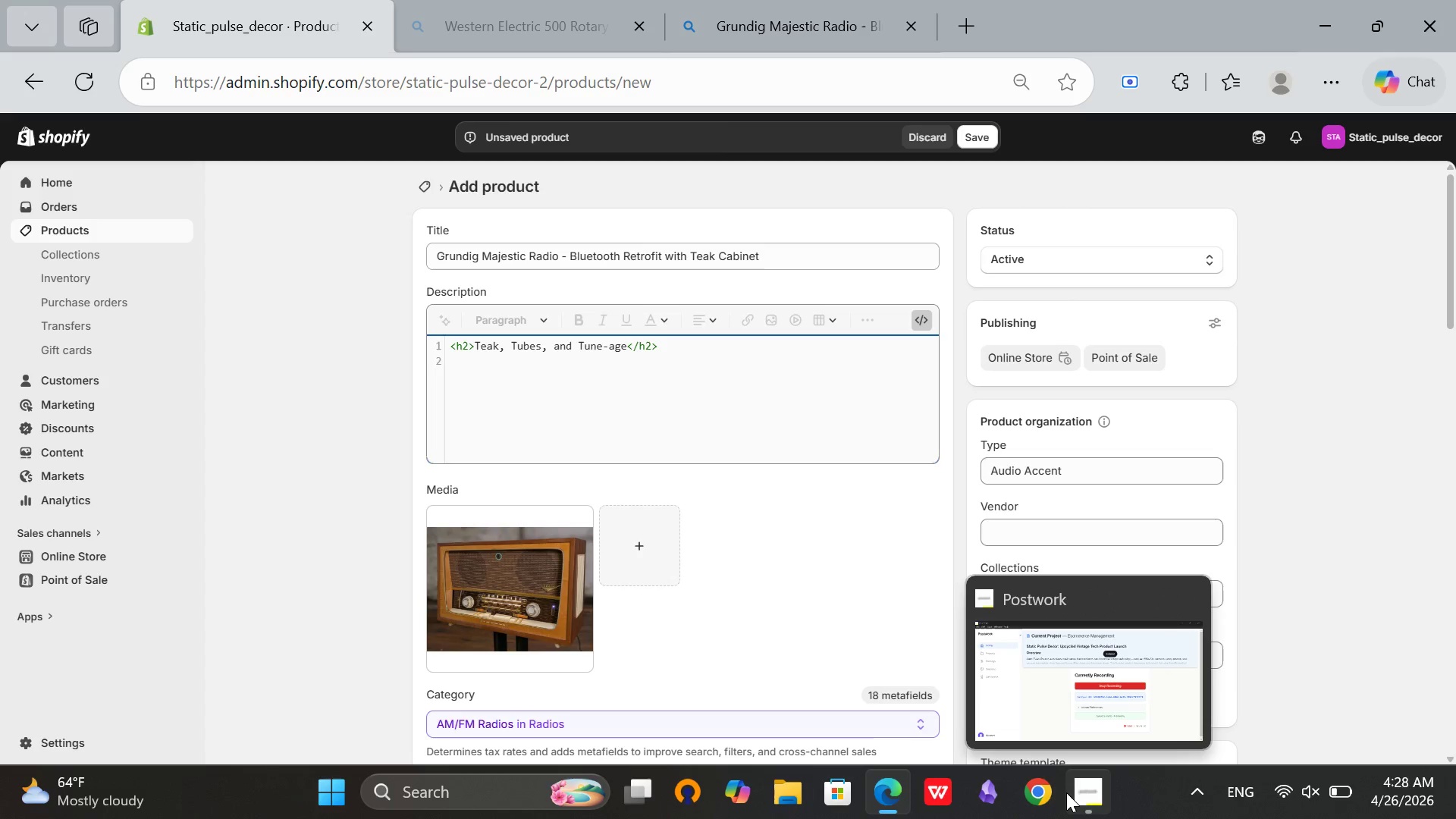 
left_click([1077, 799])
 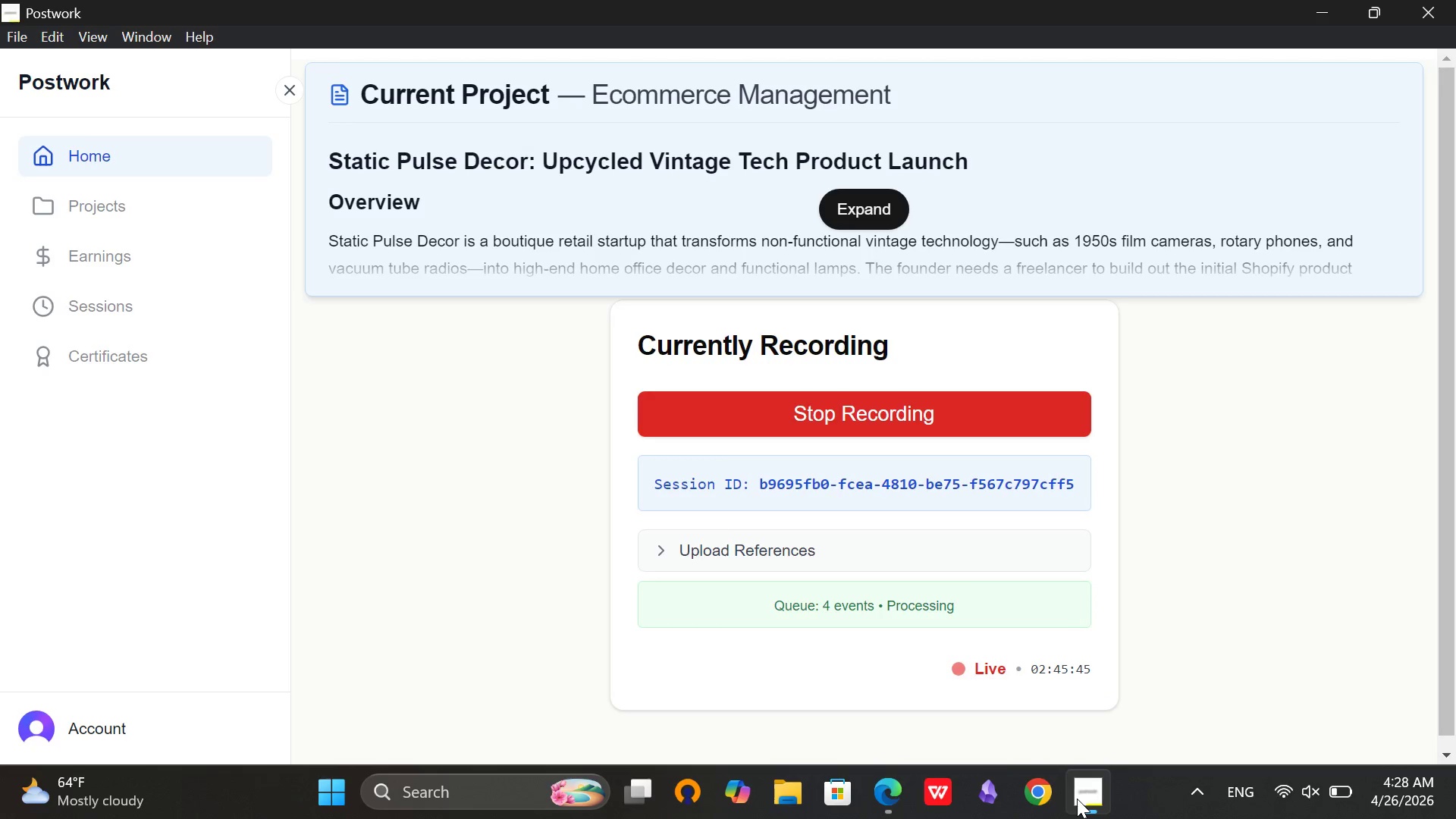 
left_click([1077, 799])
 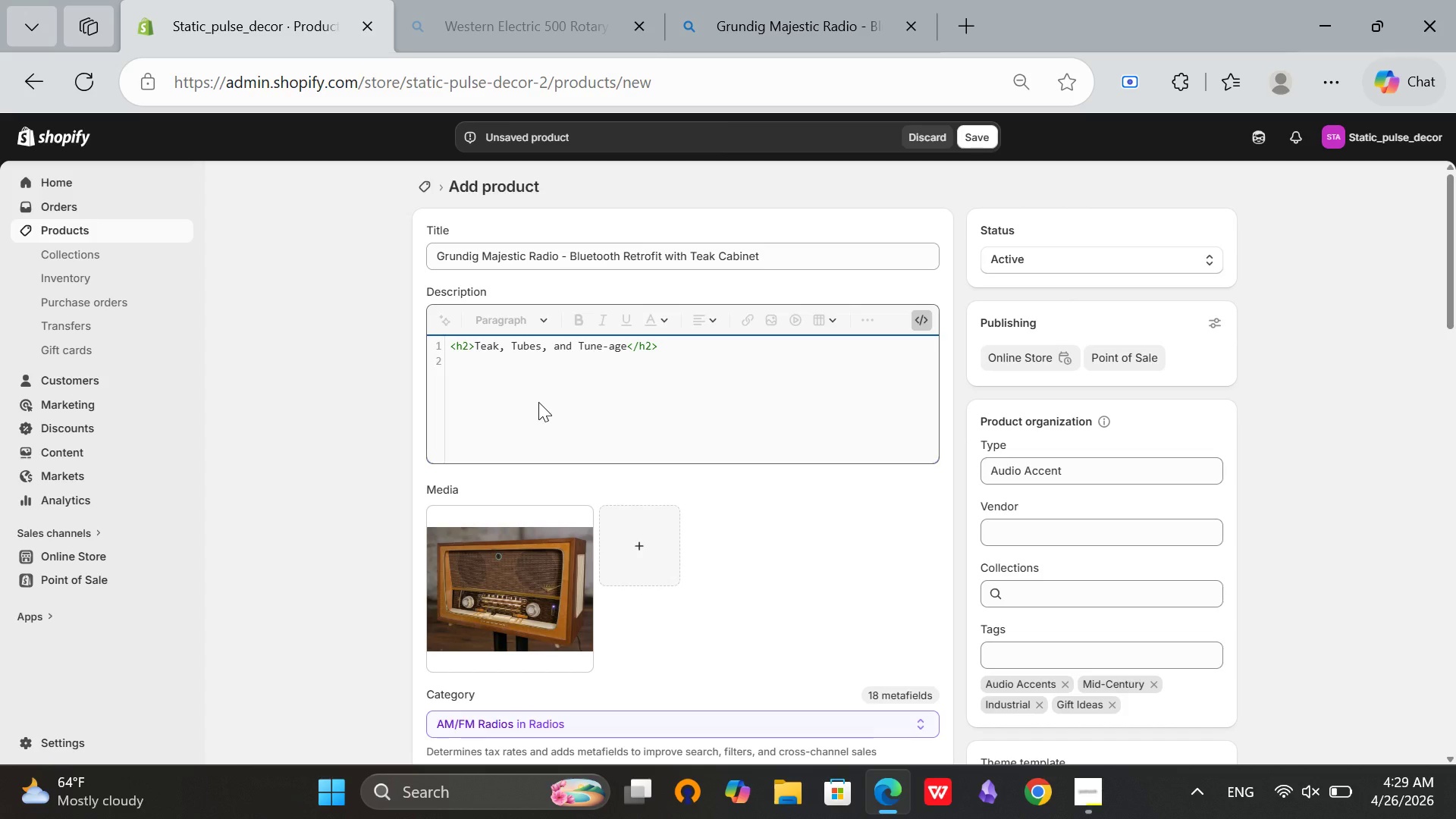 
wait(26.14)
 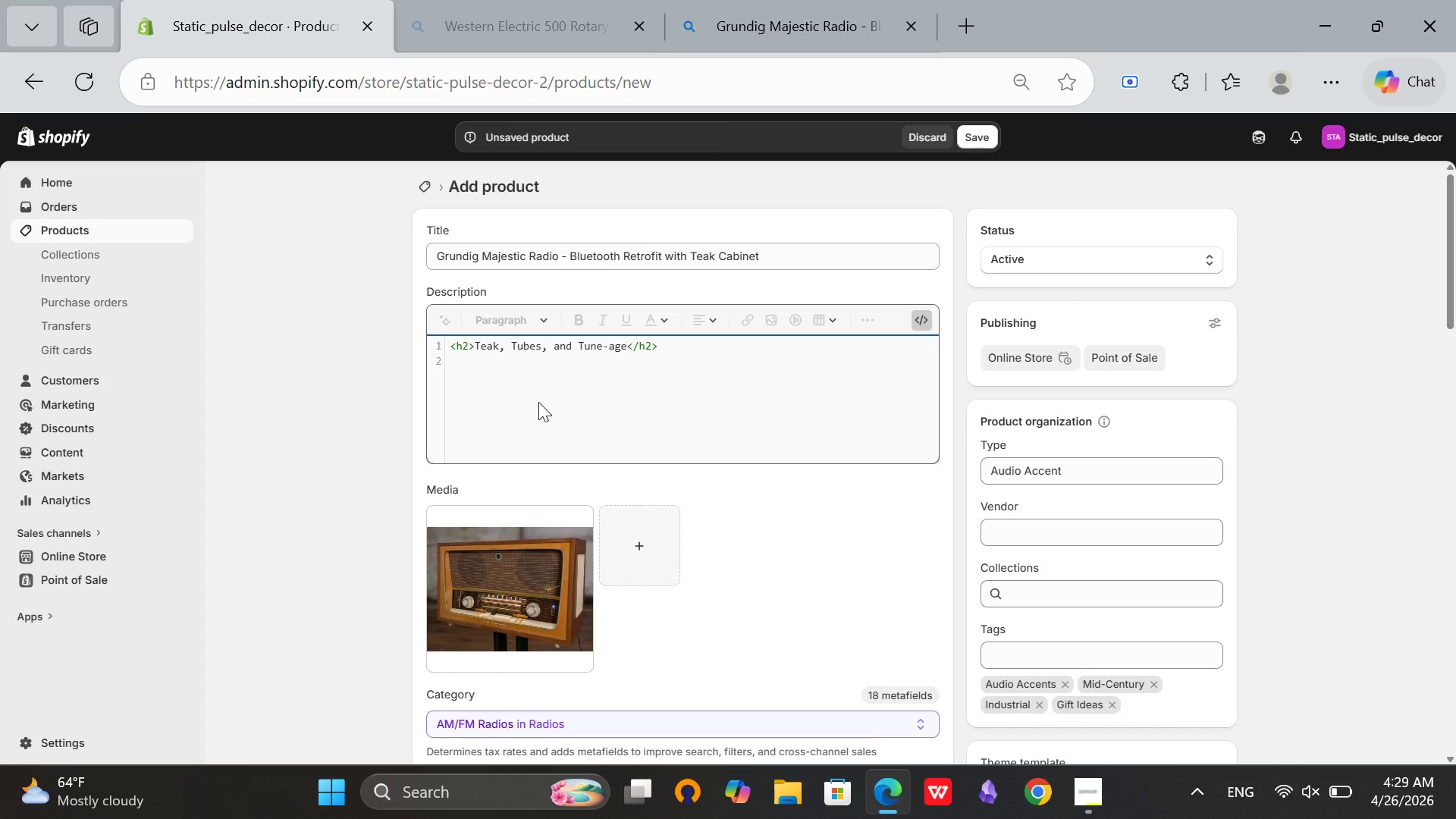 
key(Shift+ShiftRight)
 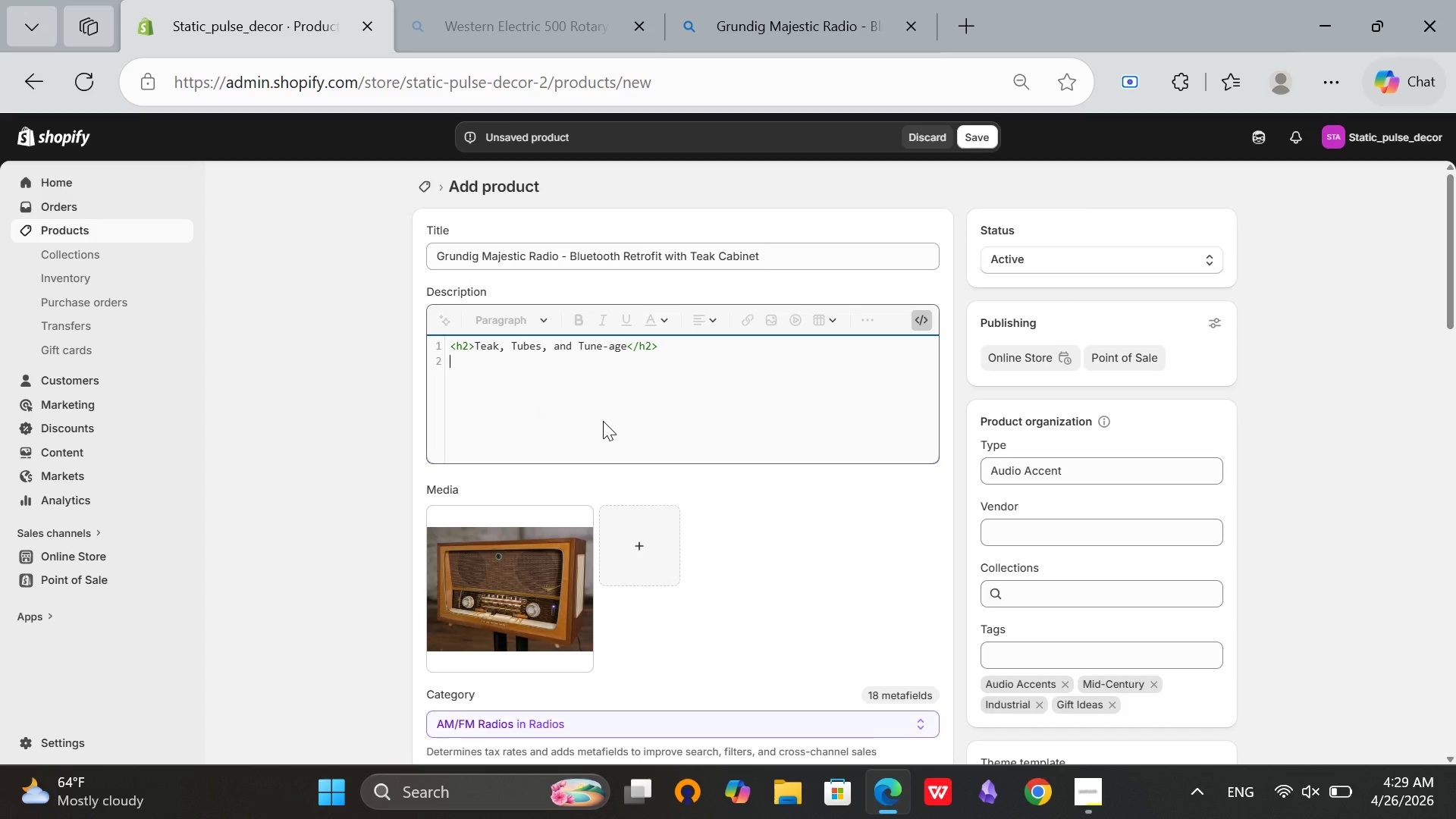 
key(Shift+Comma)
 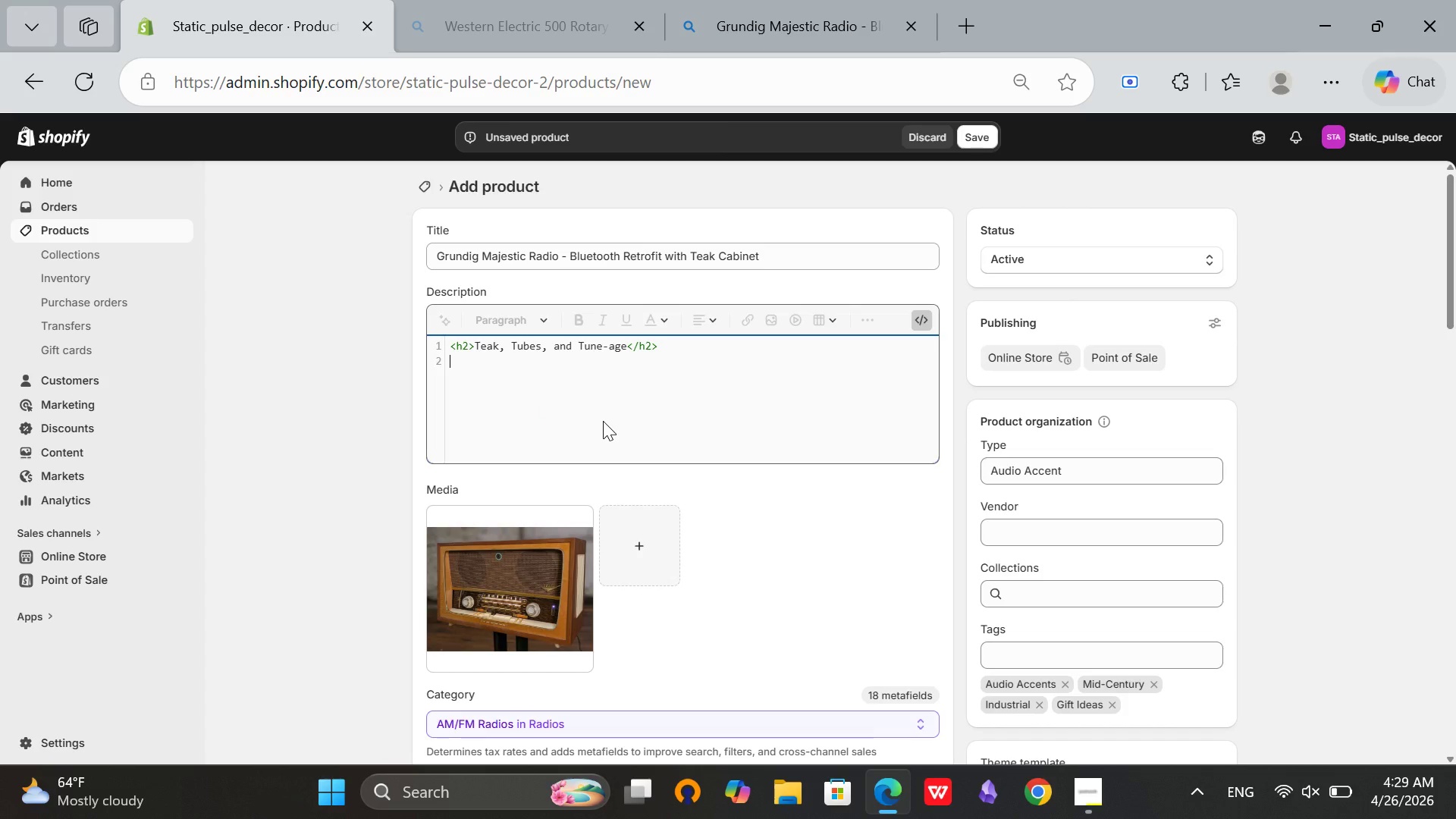 
key(P)
 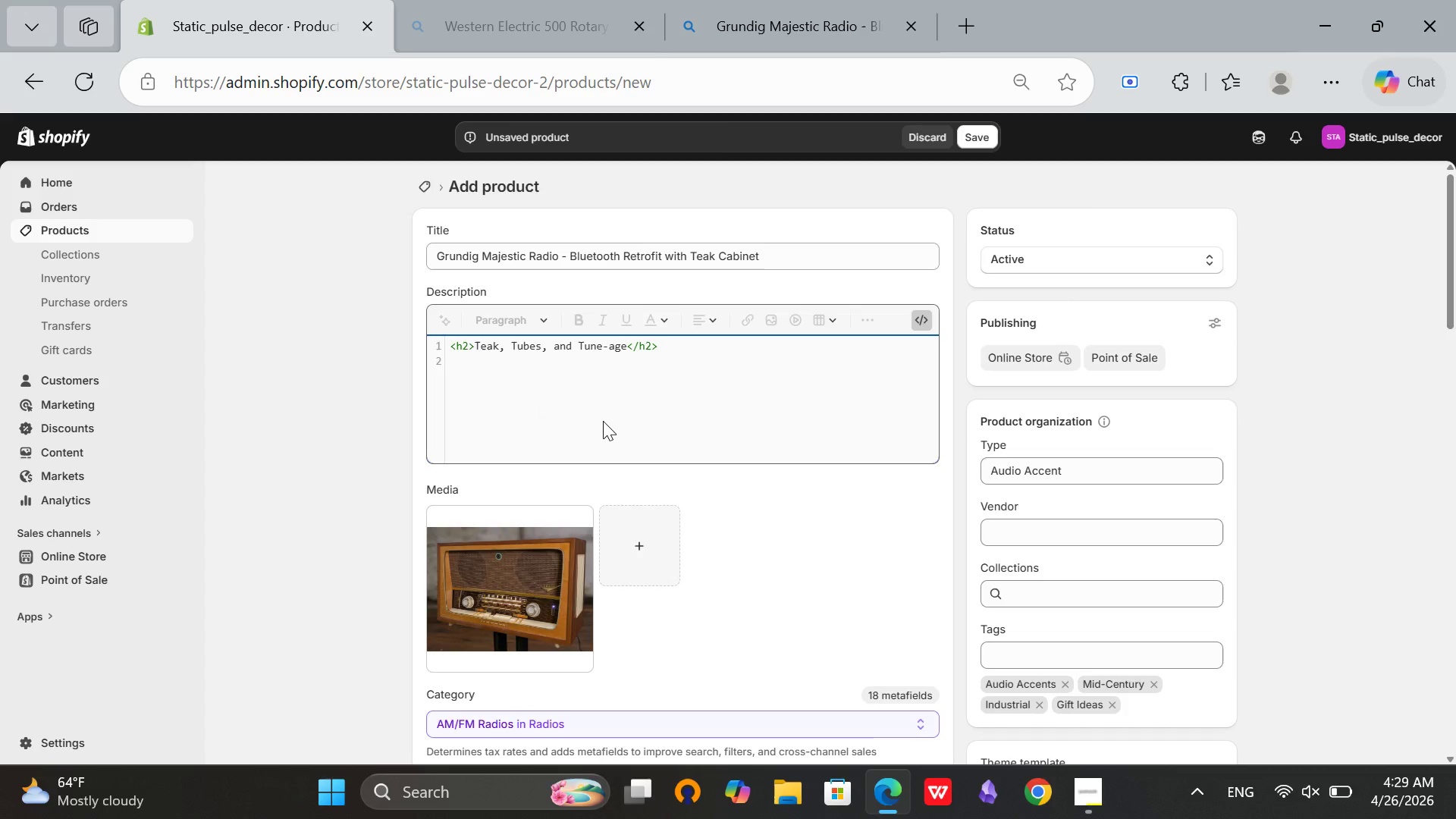 
key(Shift+ShiftRight)
 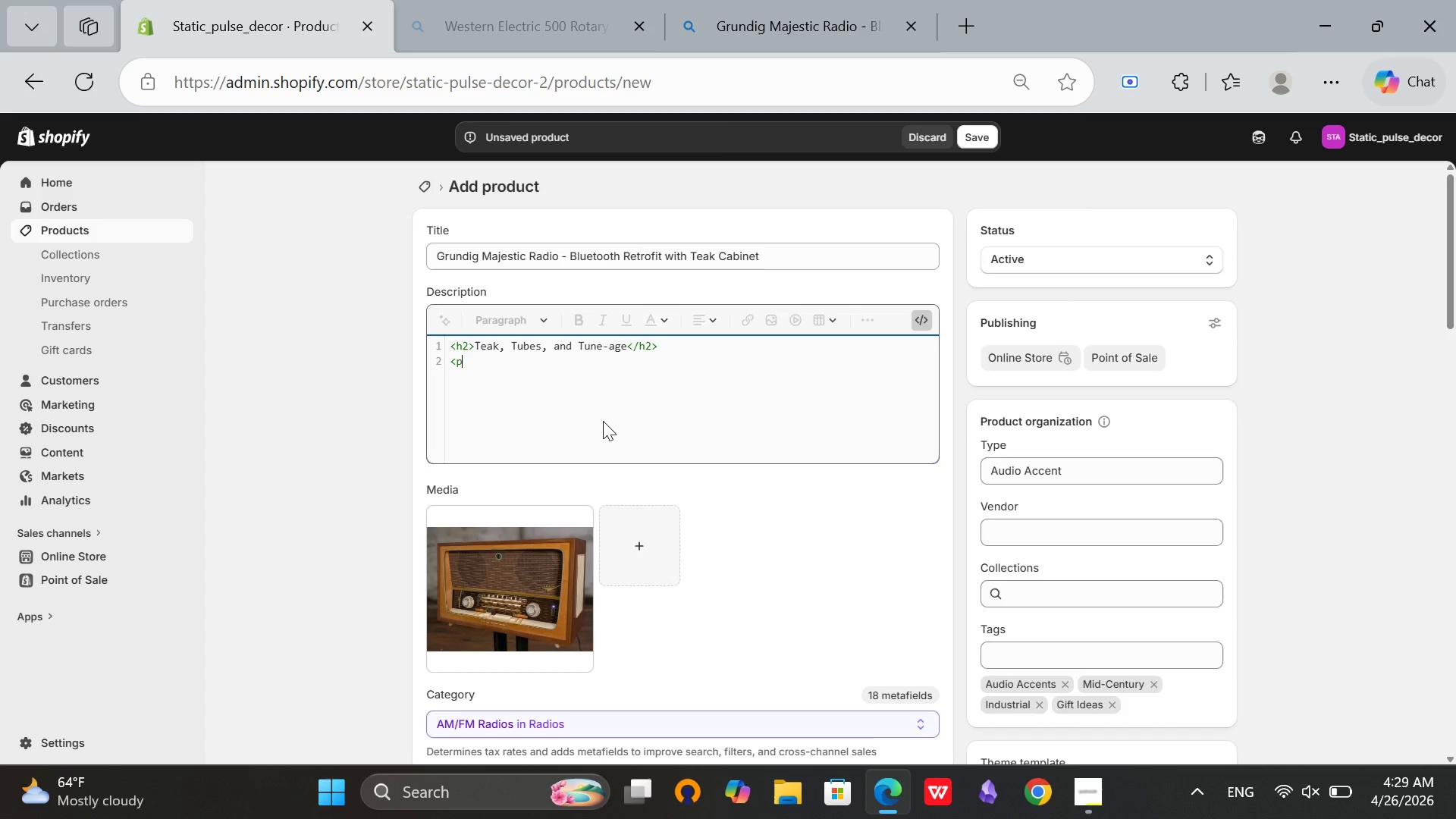 
key(Shift+ShiftRight)
 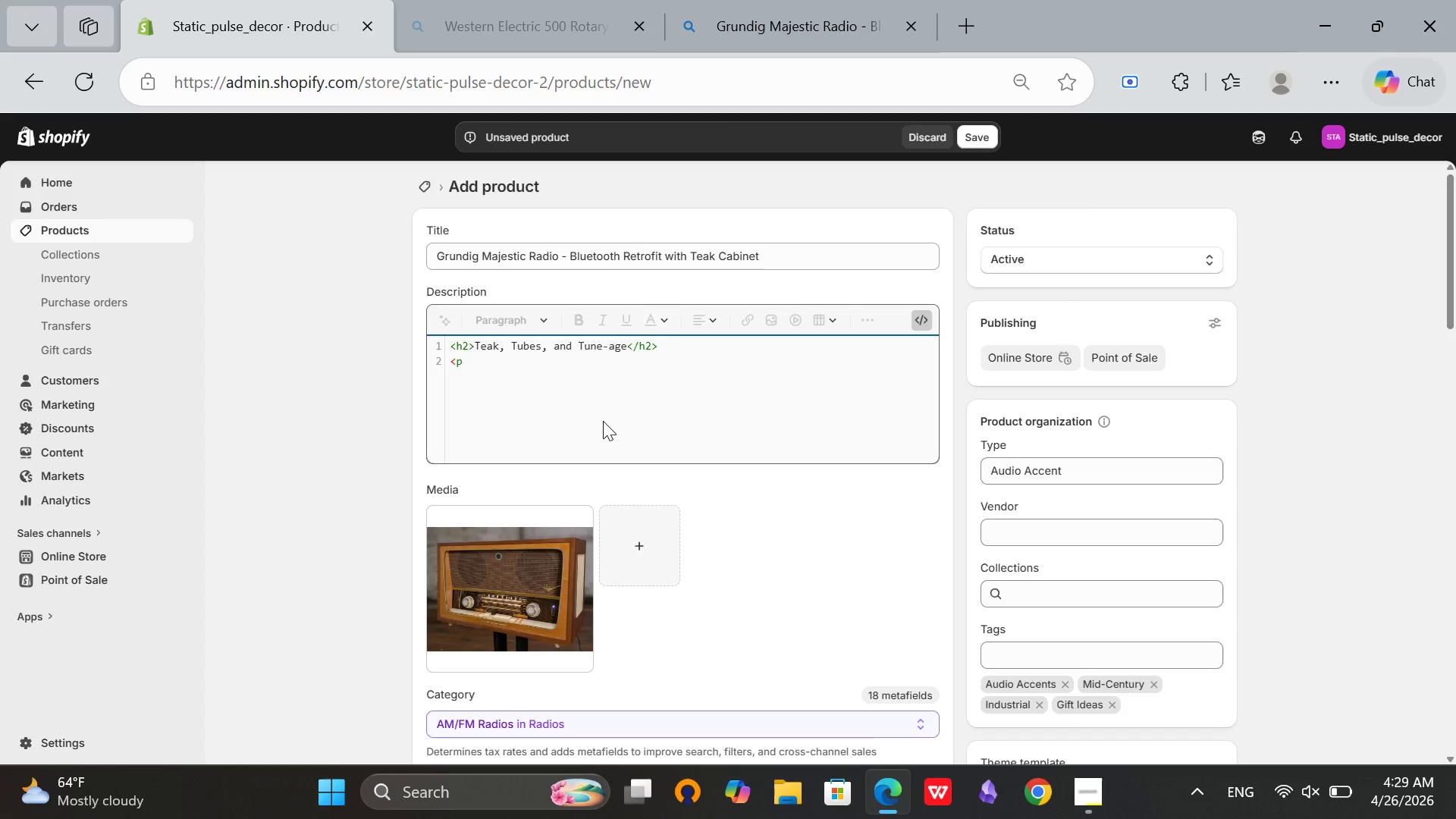 
key(Shift+Period)
 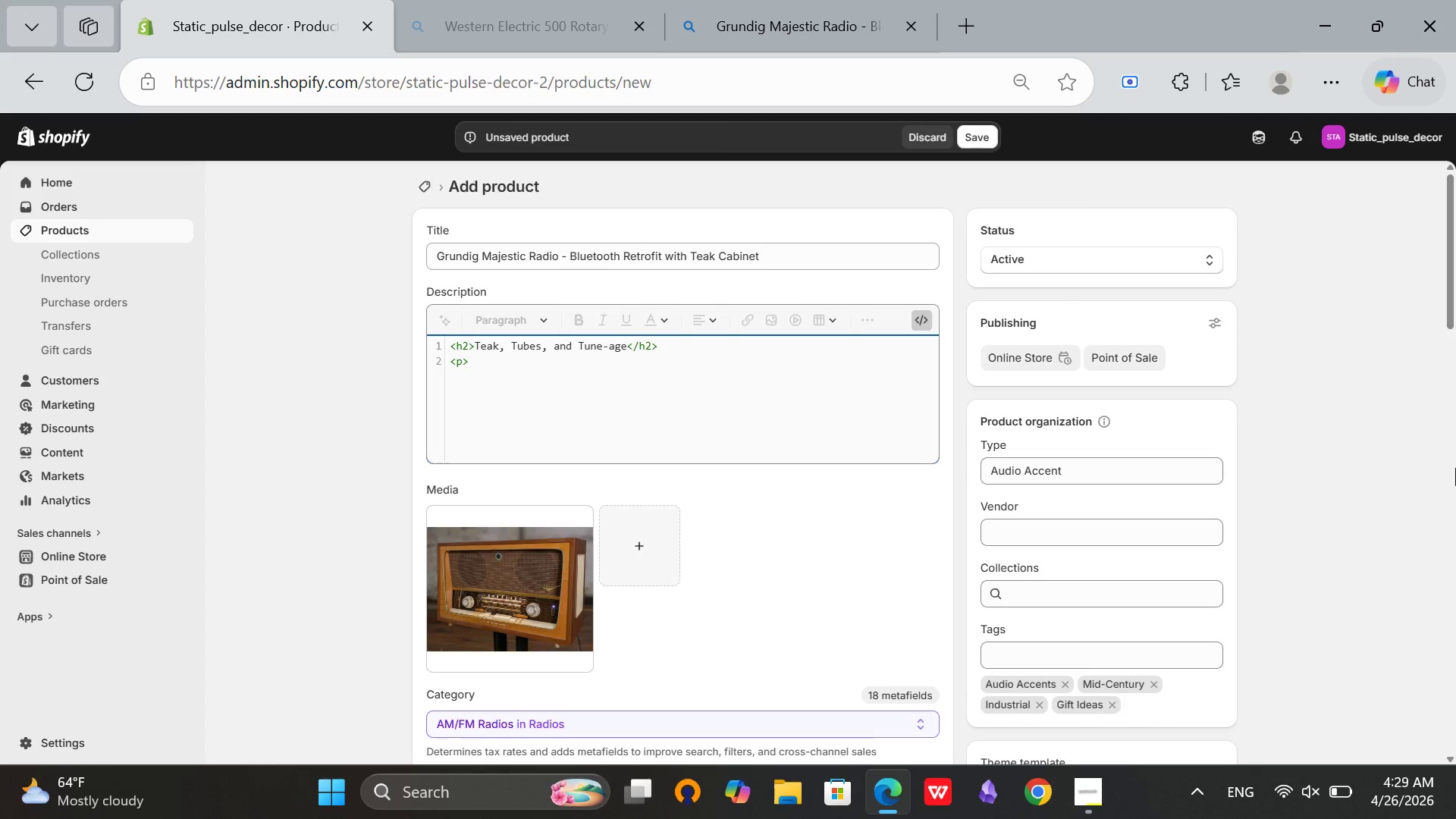 
type(The)
 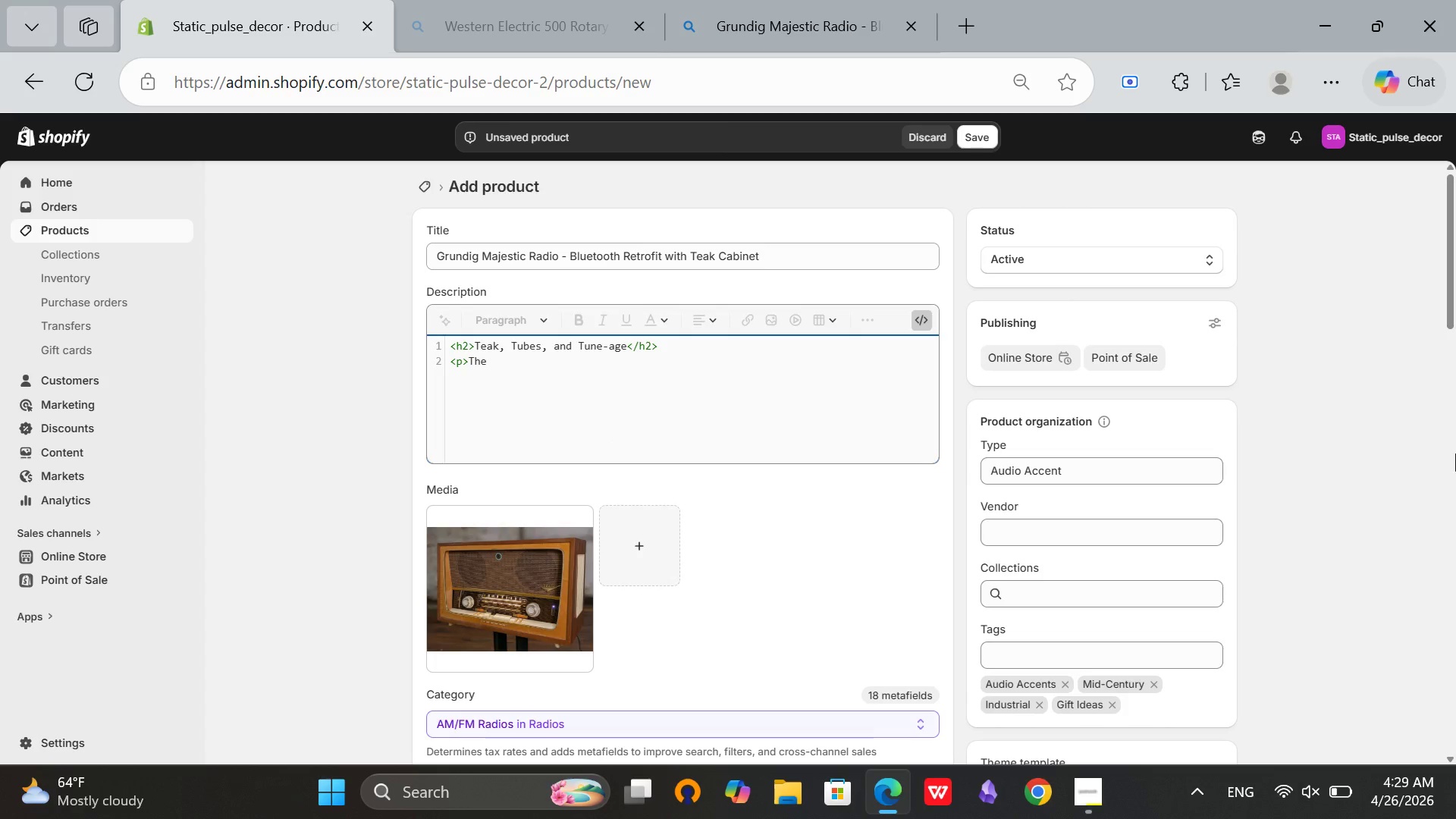 
wait(6.17)
 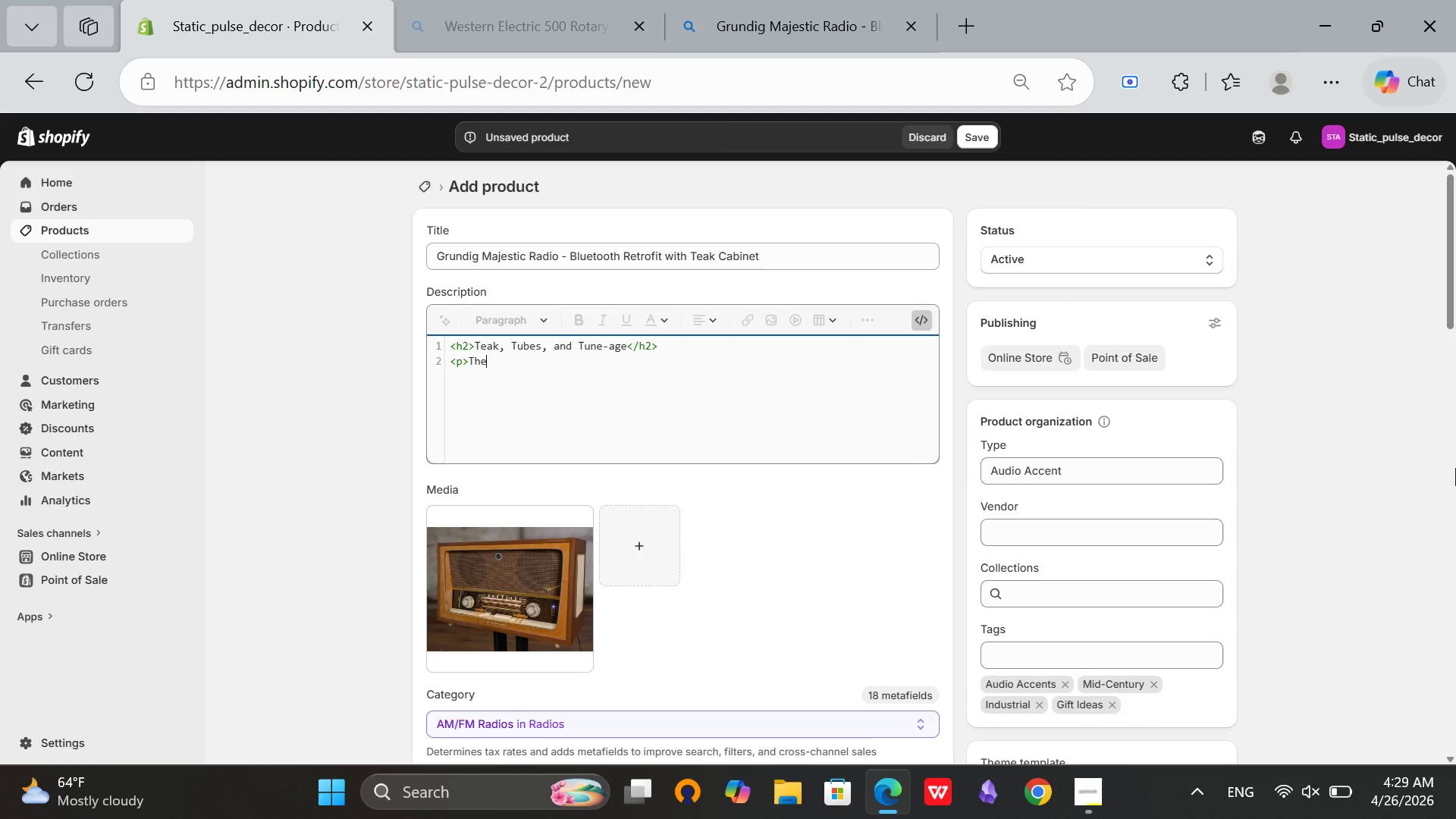 
left_click([1100, 818])